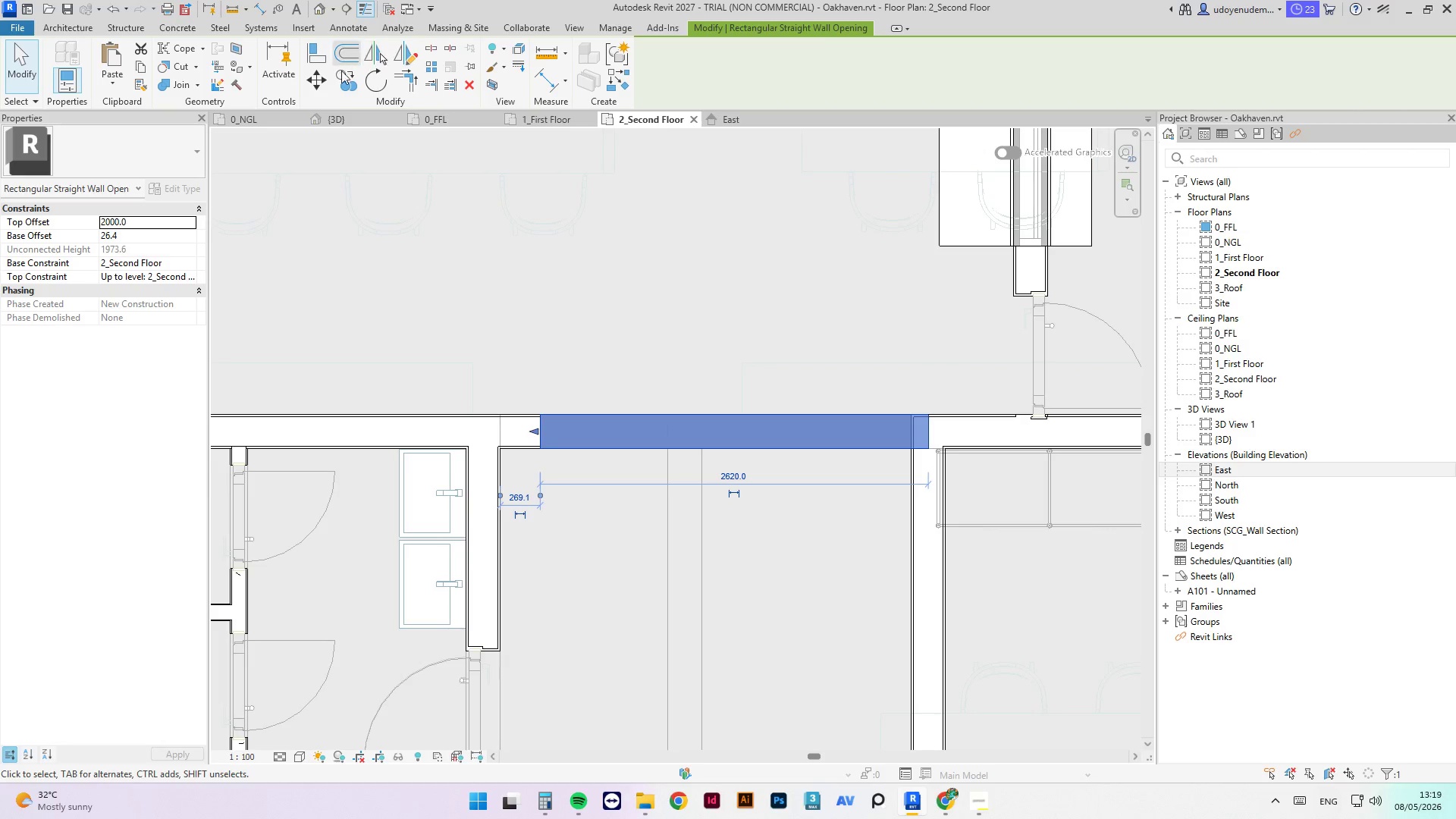 
left_click([337, 123])
 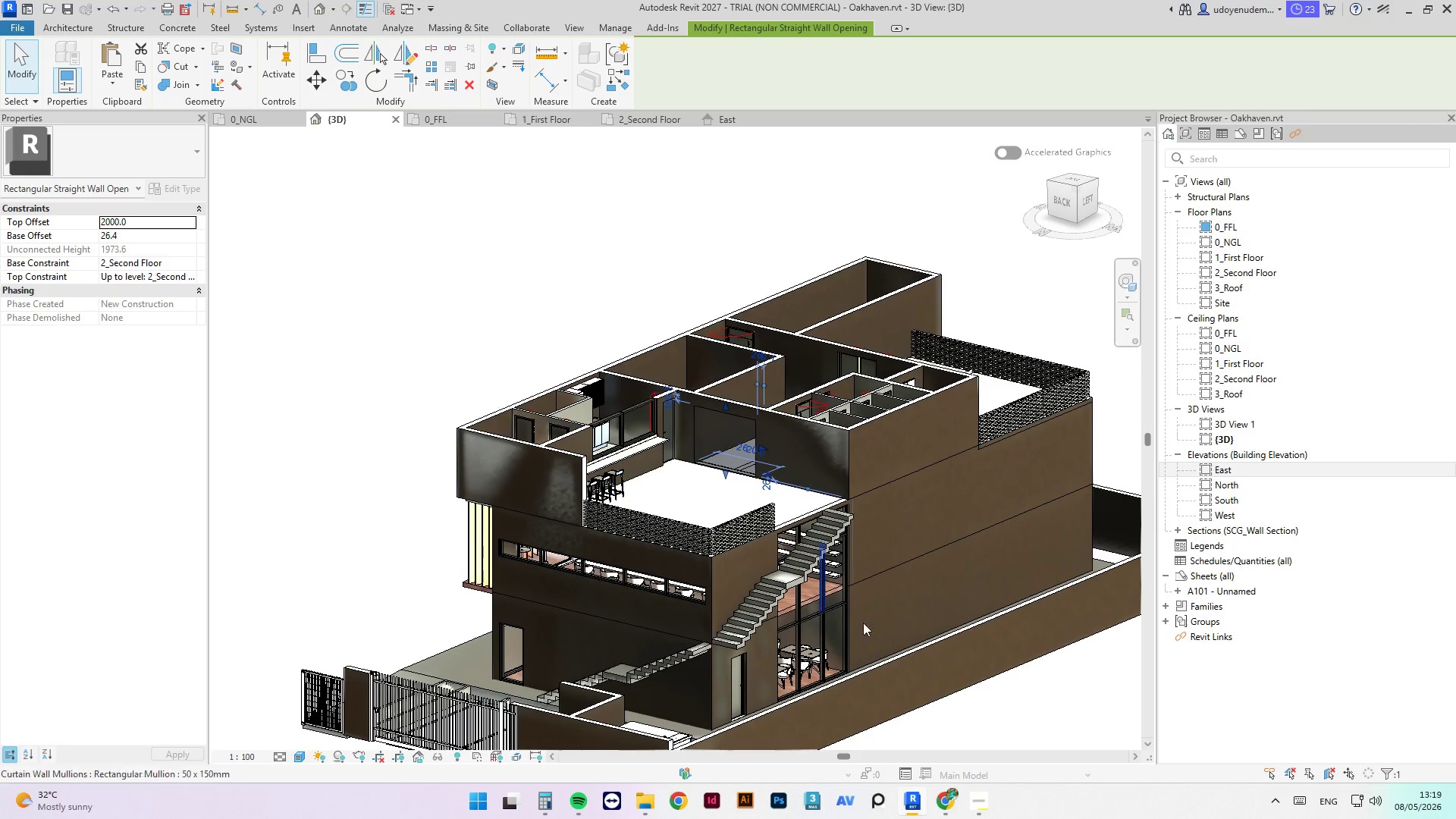 
scroll: coordinate [742, 449], scroll_direction: up, amount: 10.0
 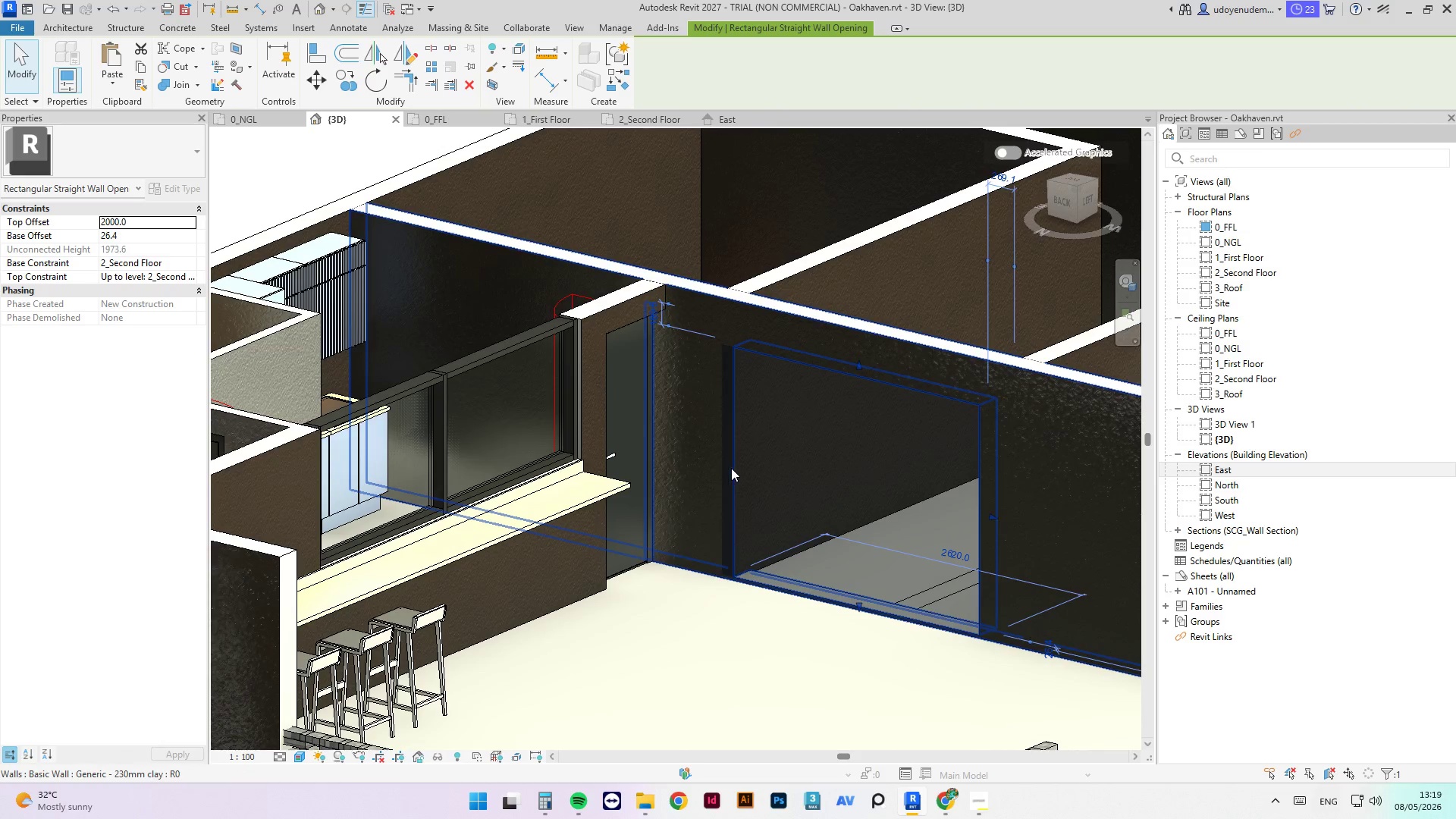 
left_click([731, 467])
 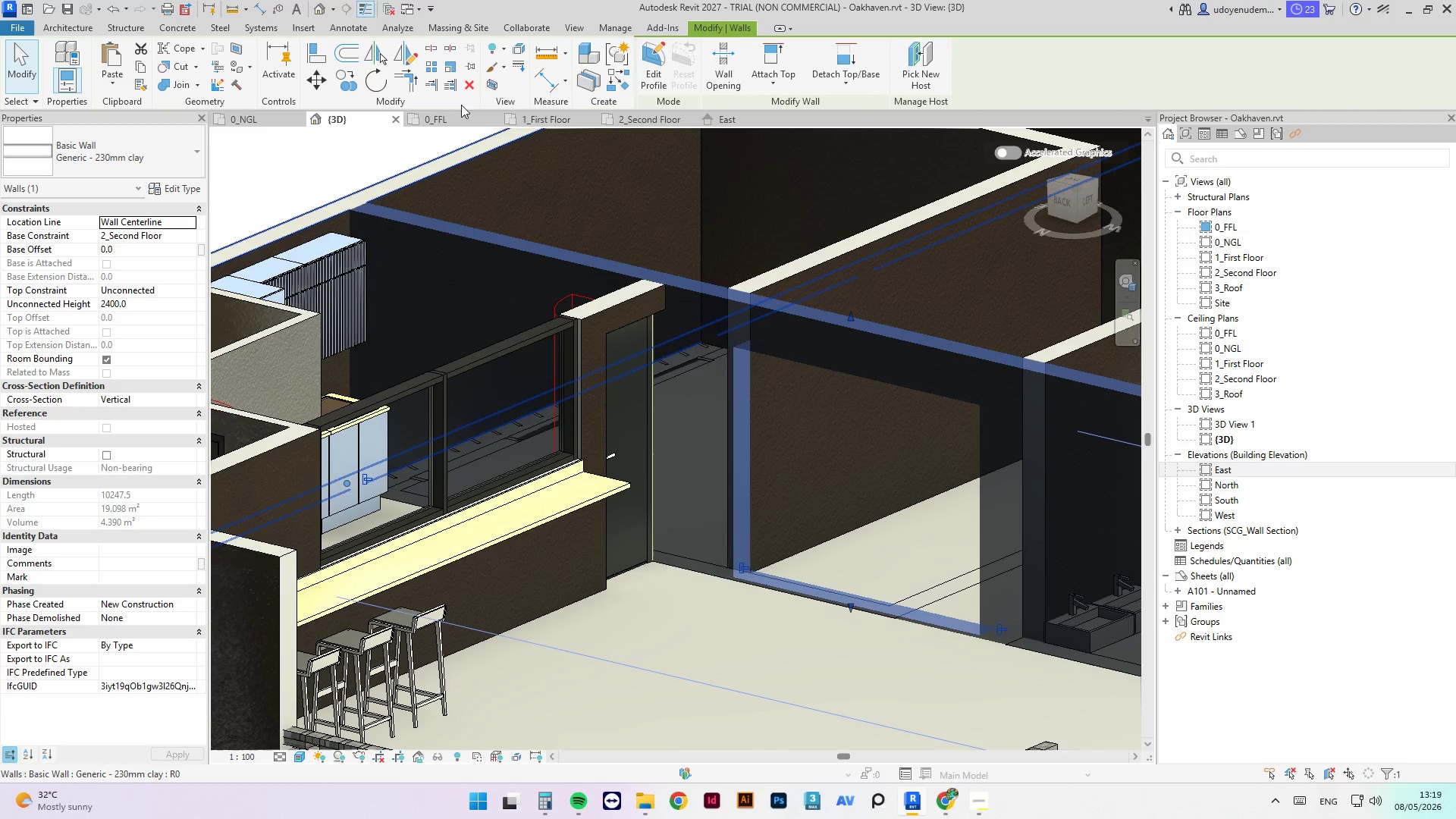 
left_click([626, 120])
 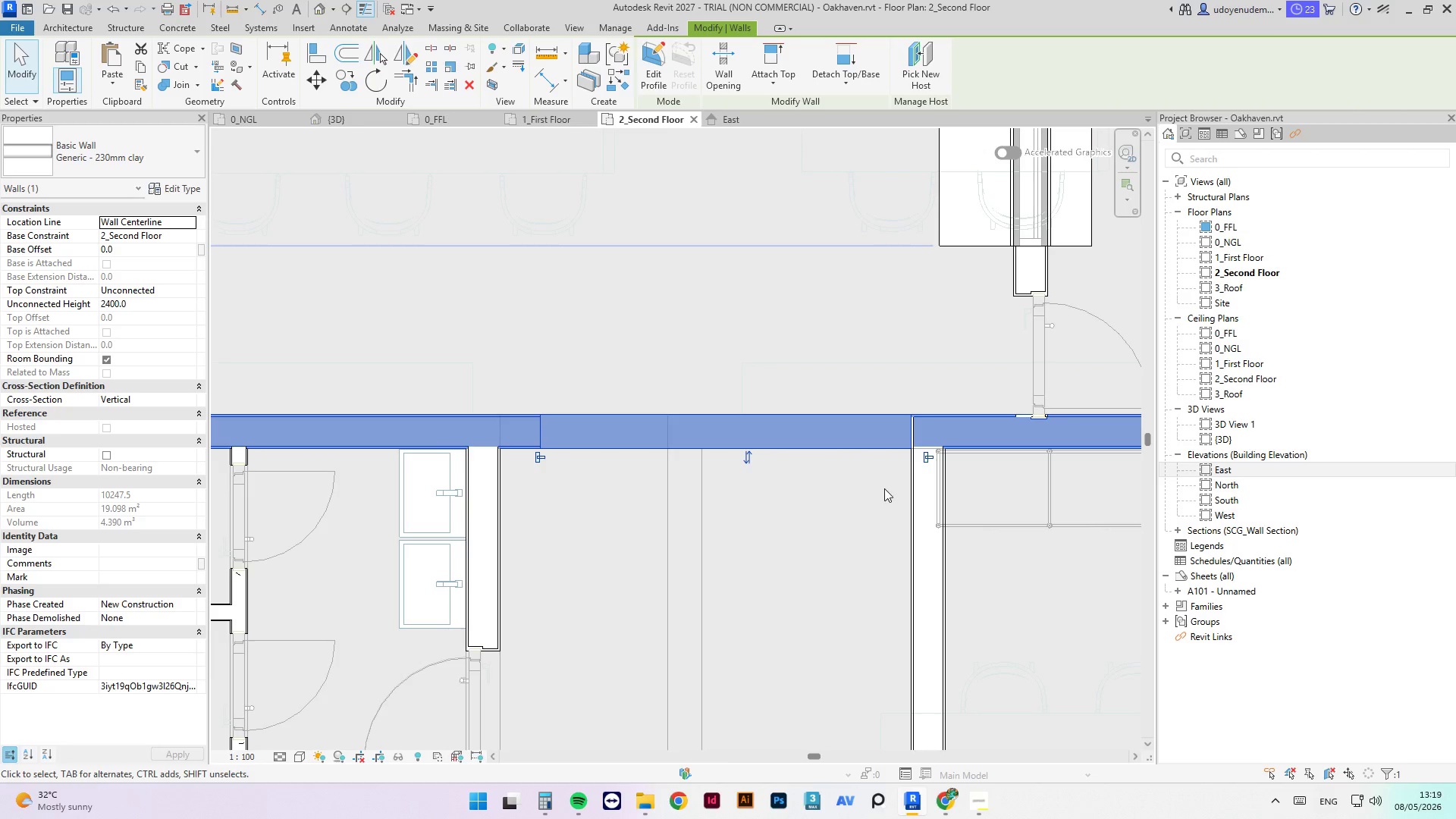 
key(Escape)
 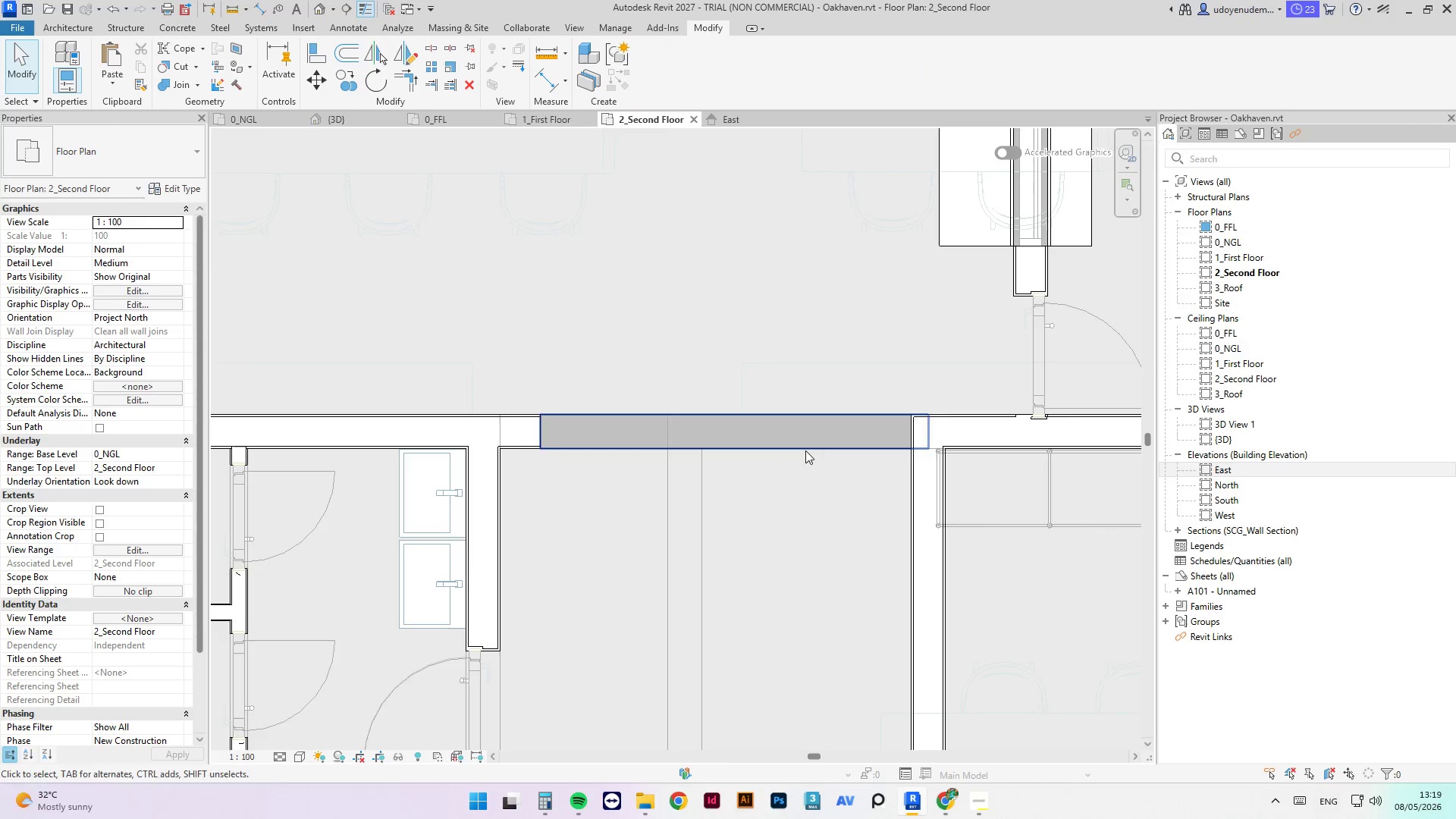 
key(Escape)
 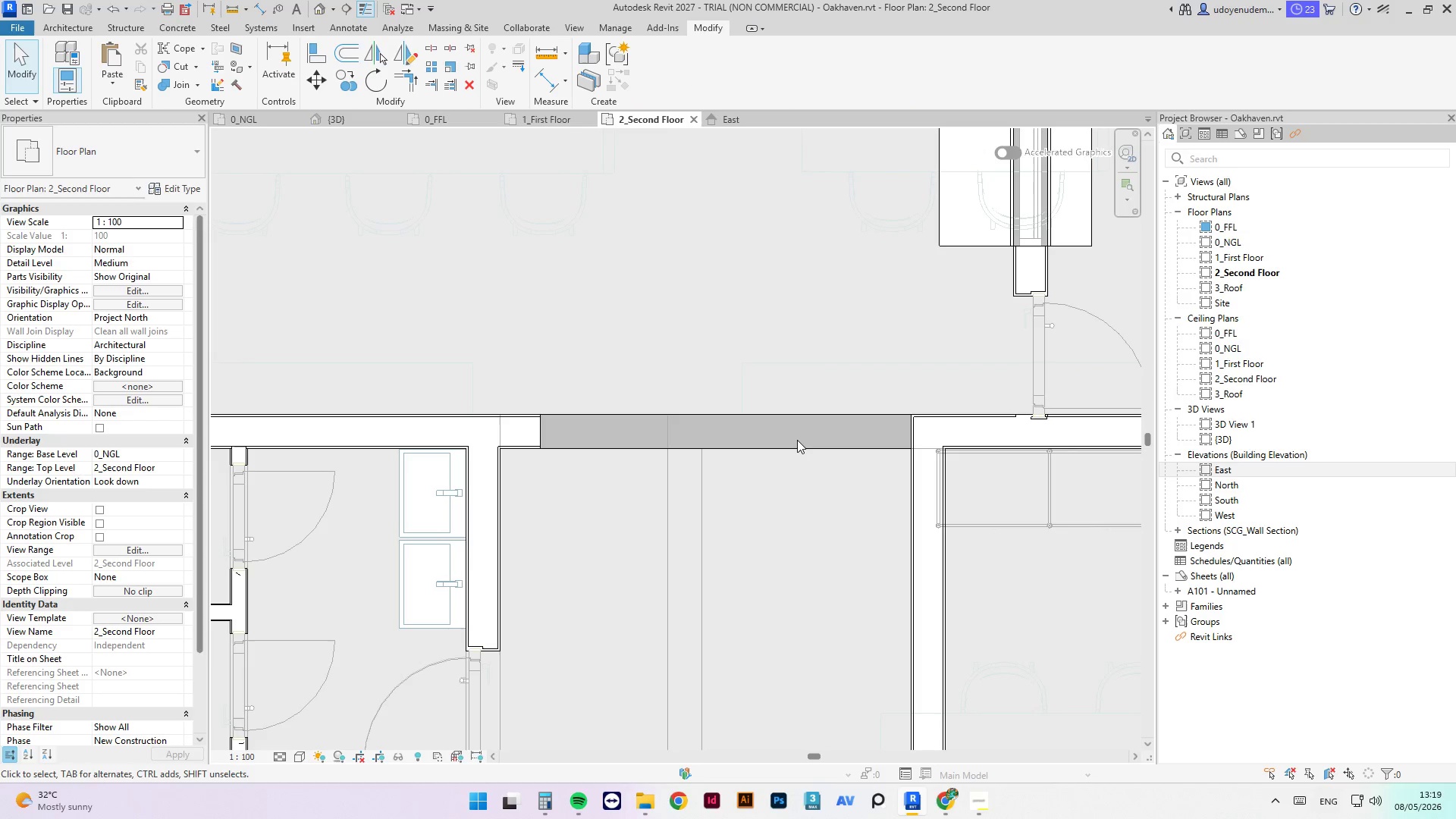 
left_click([797, 440])
 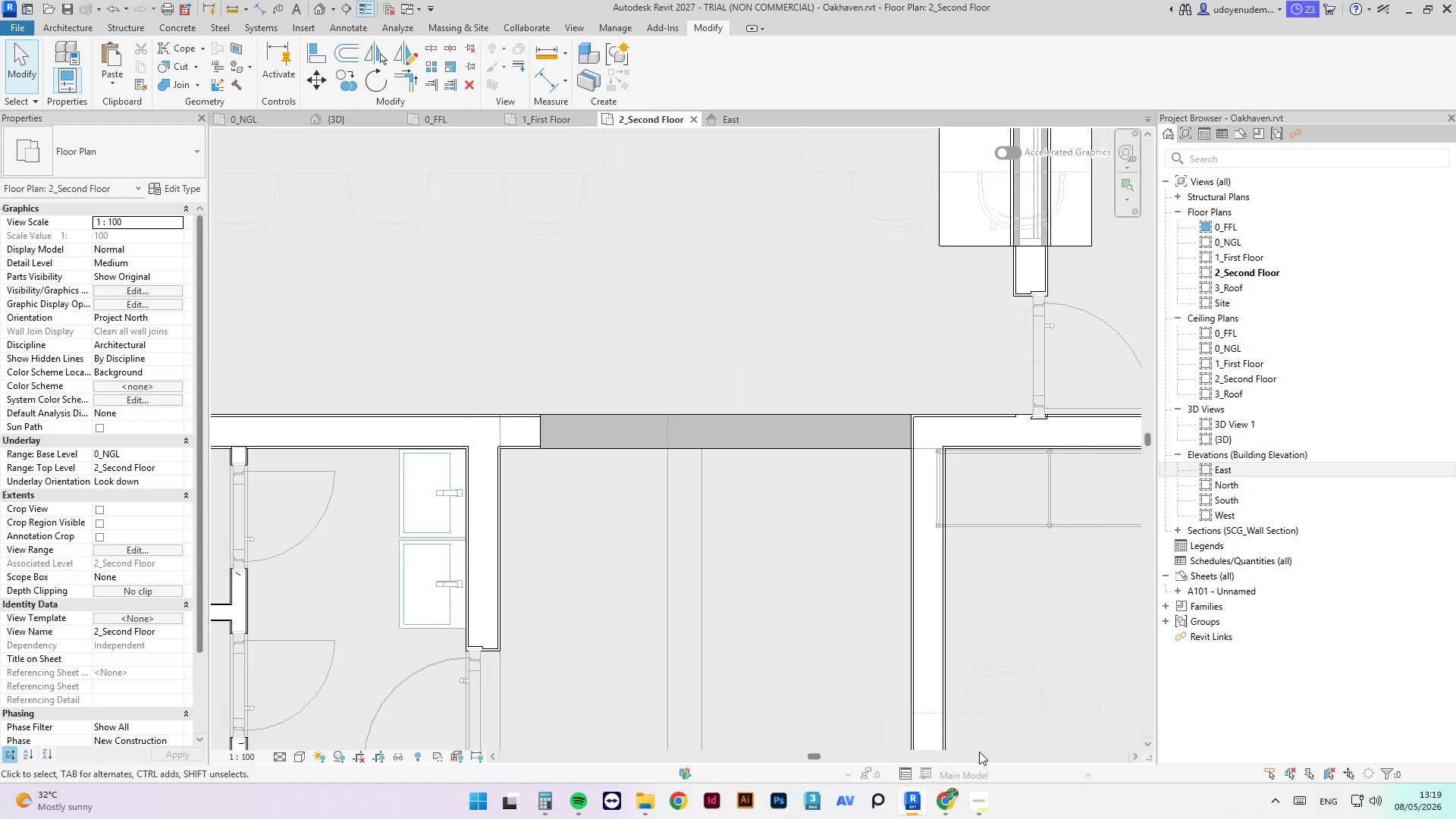 
left_click([980, 818])